 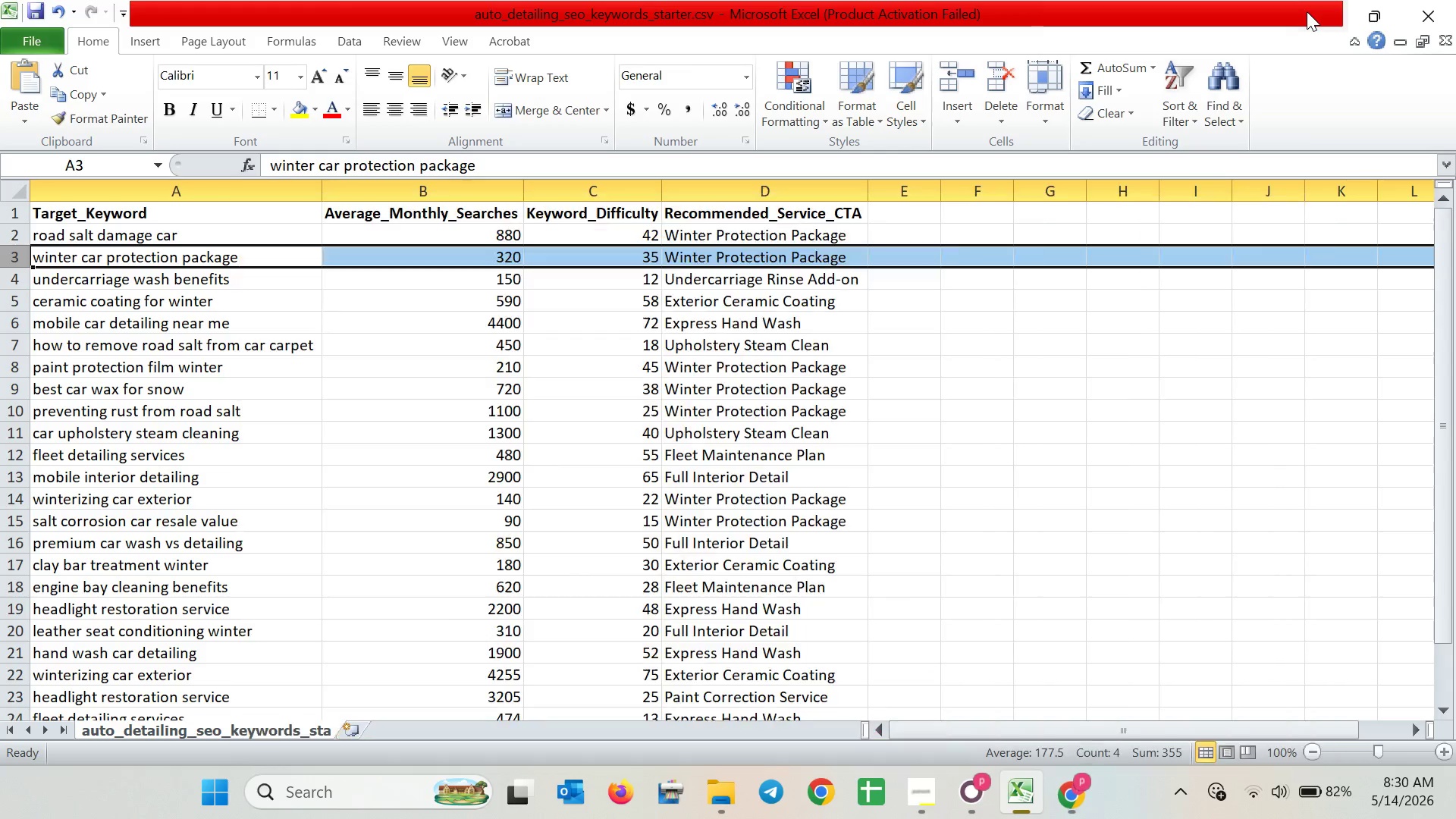 
left_click([1323, 12])
 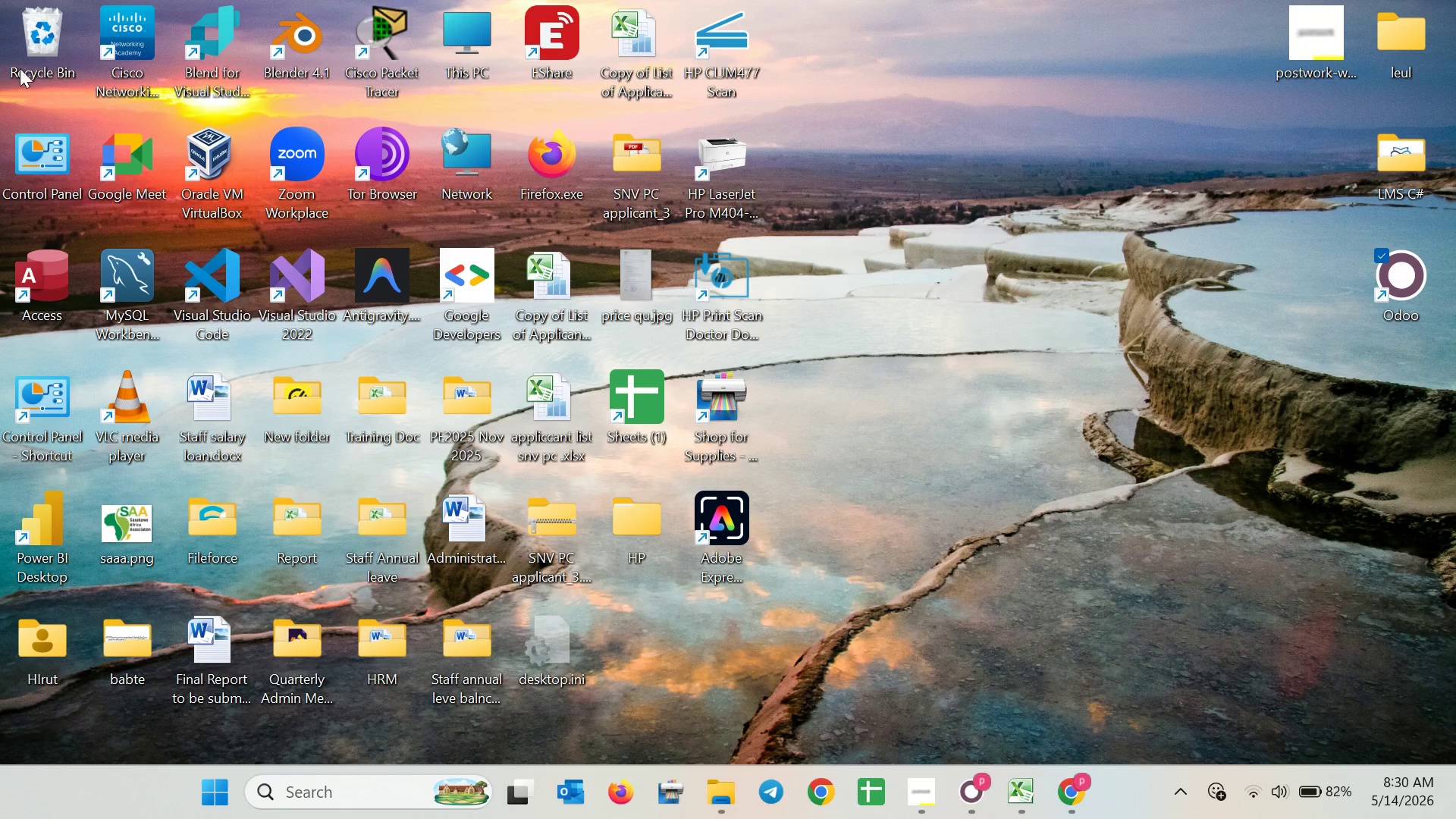 
double_click([24, 43])
 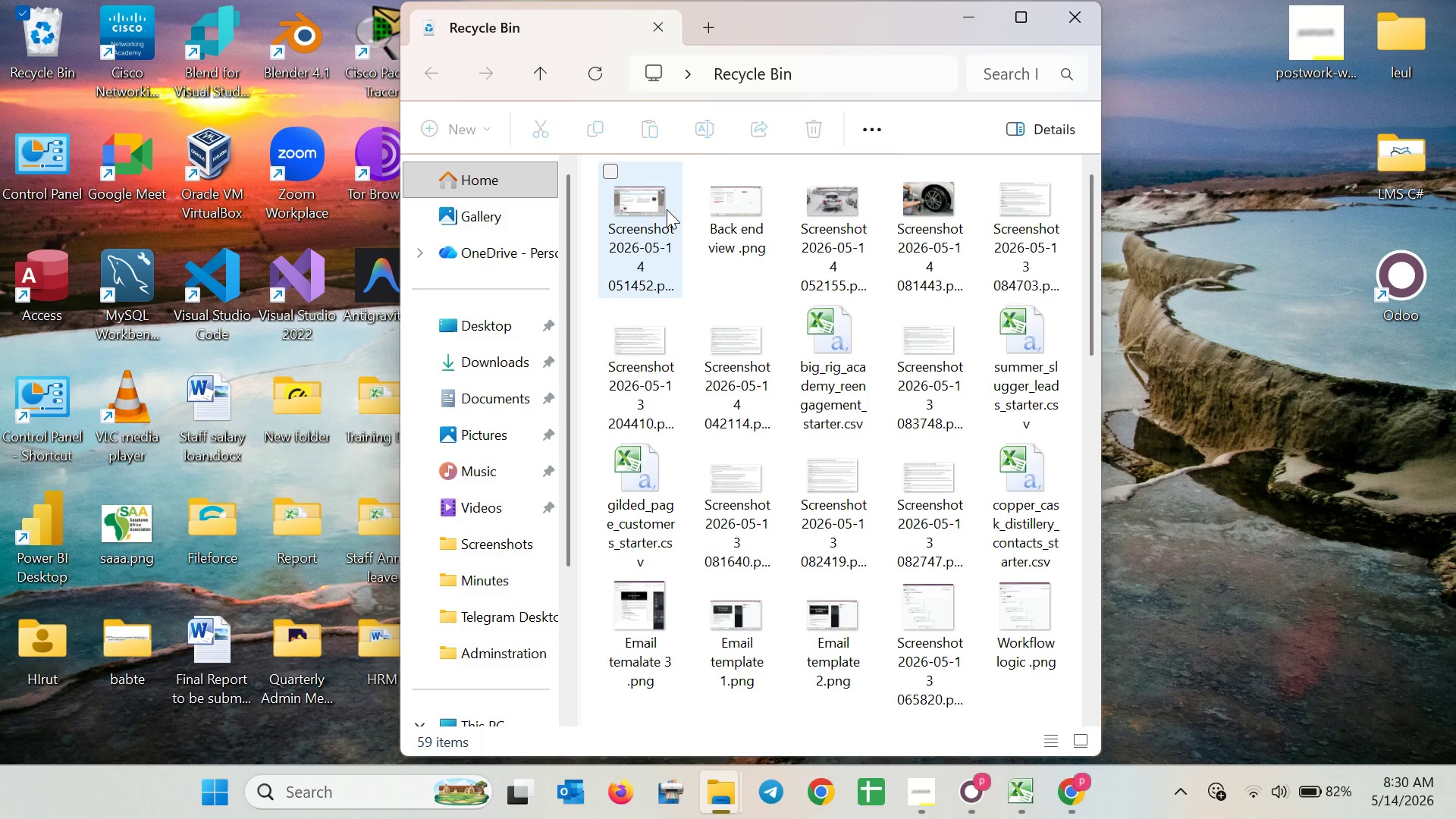 
left_click([730, 209])
 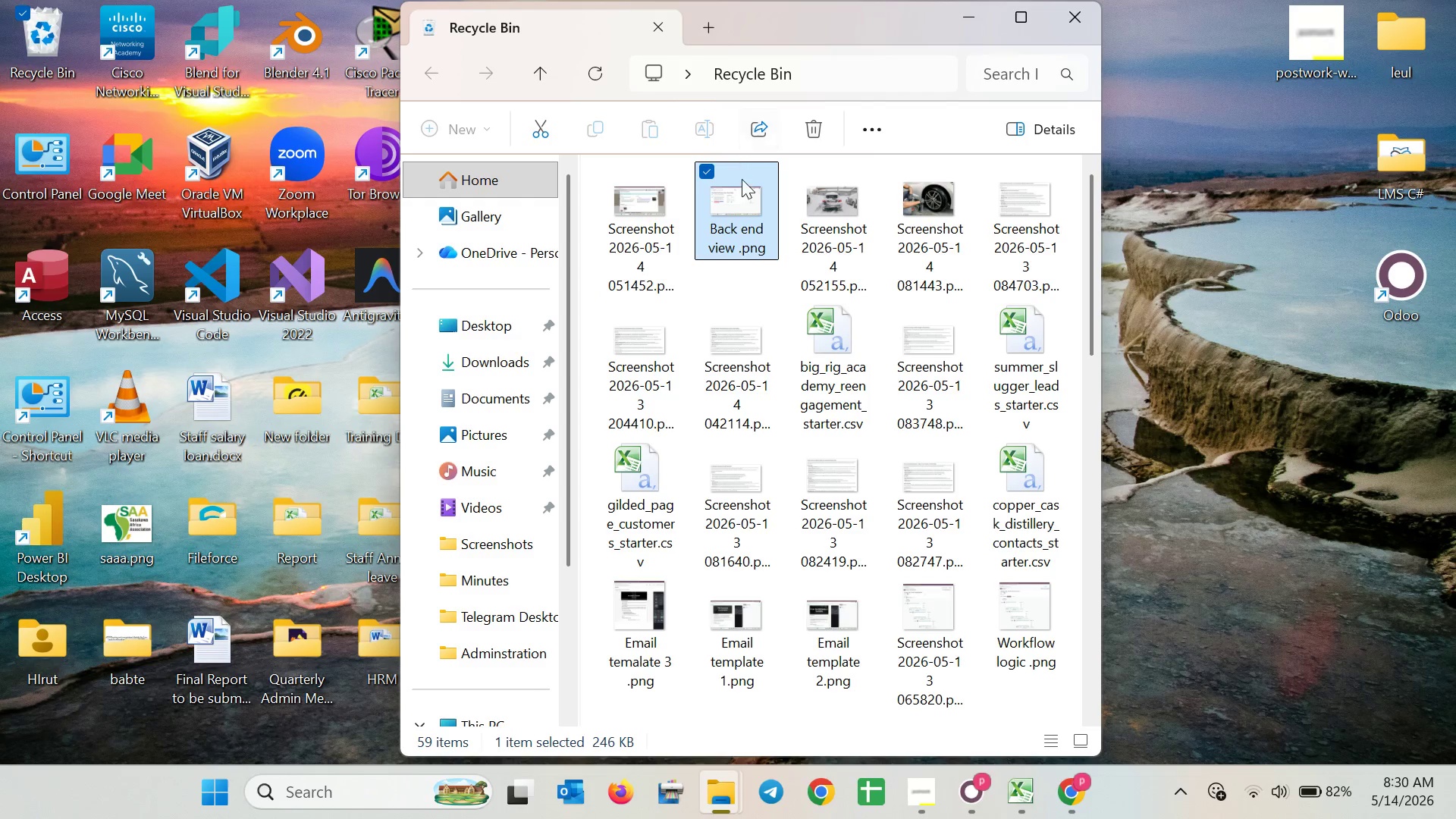 
double_click([741, 209])
 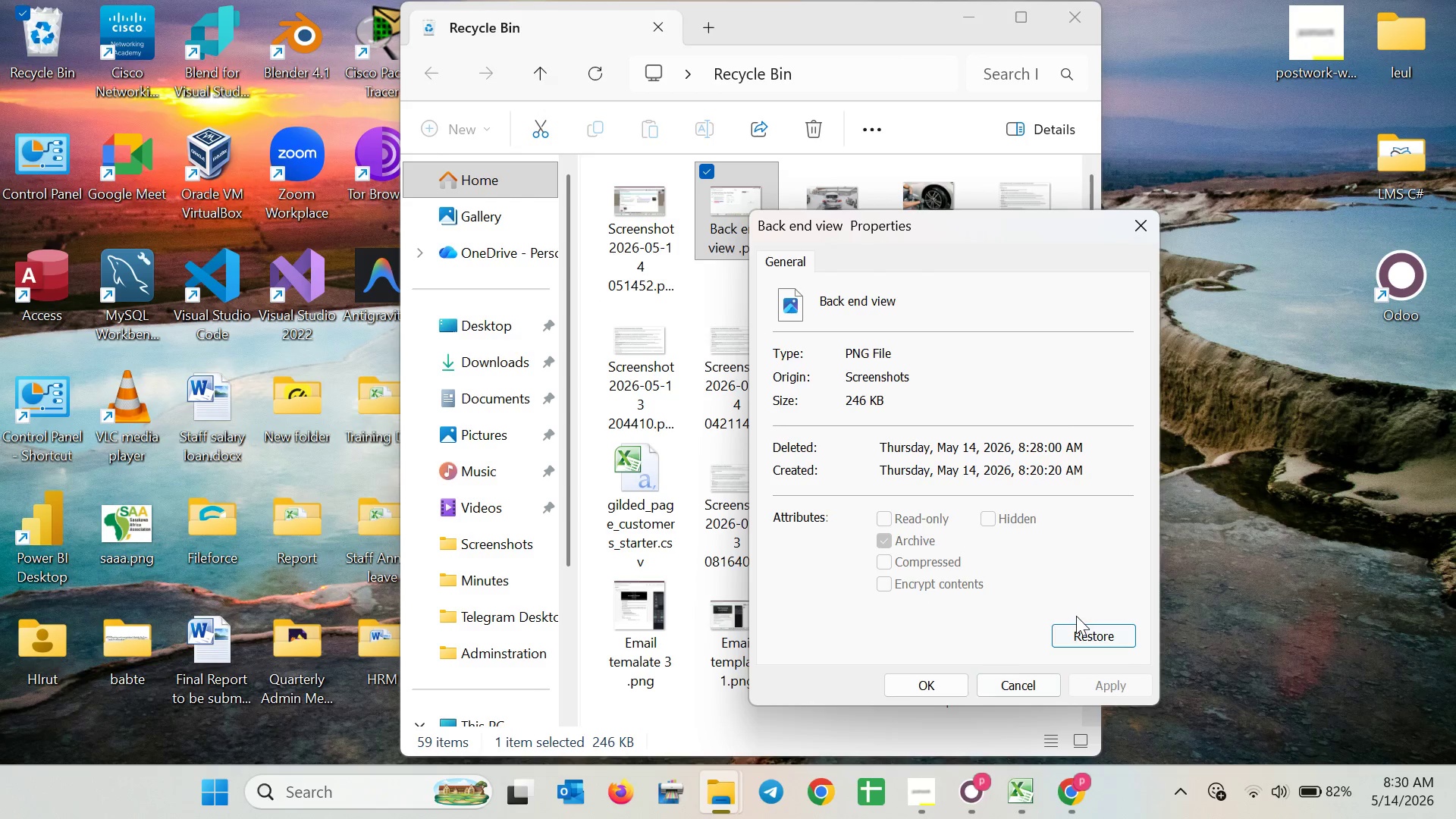 
left_click([1075, 630])
 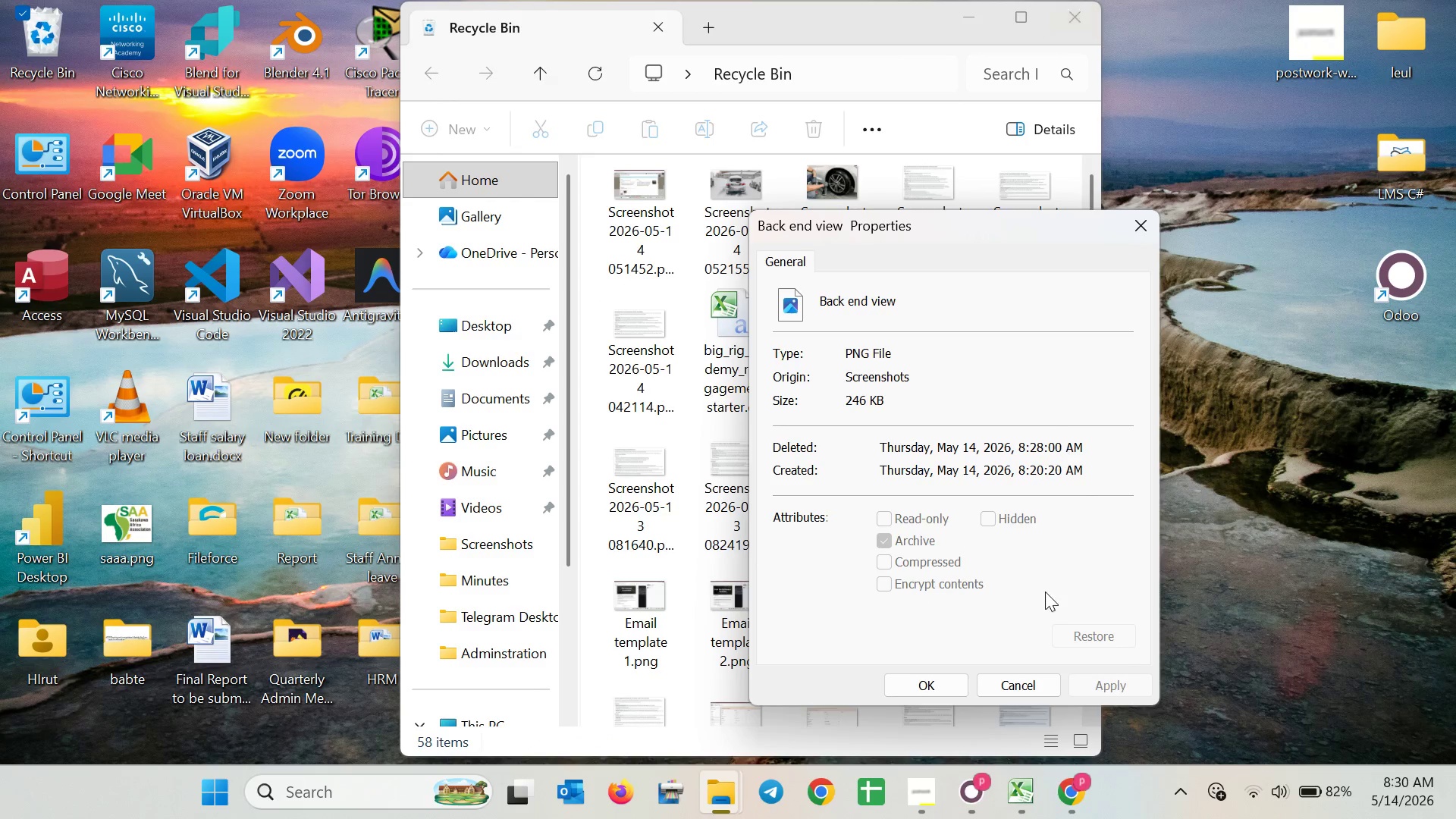 
left_click([934, 685])
 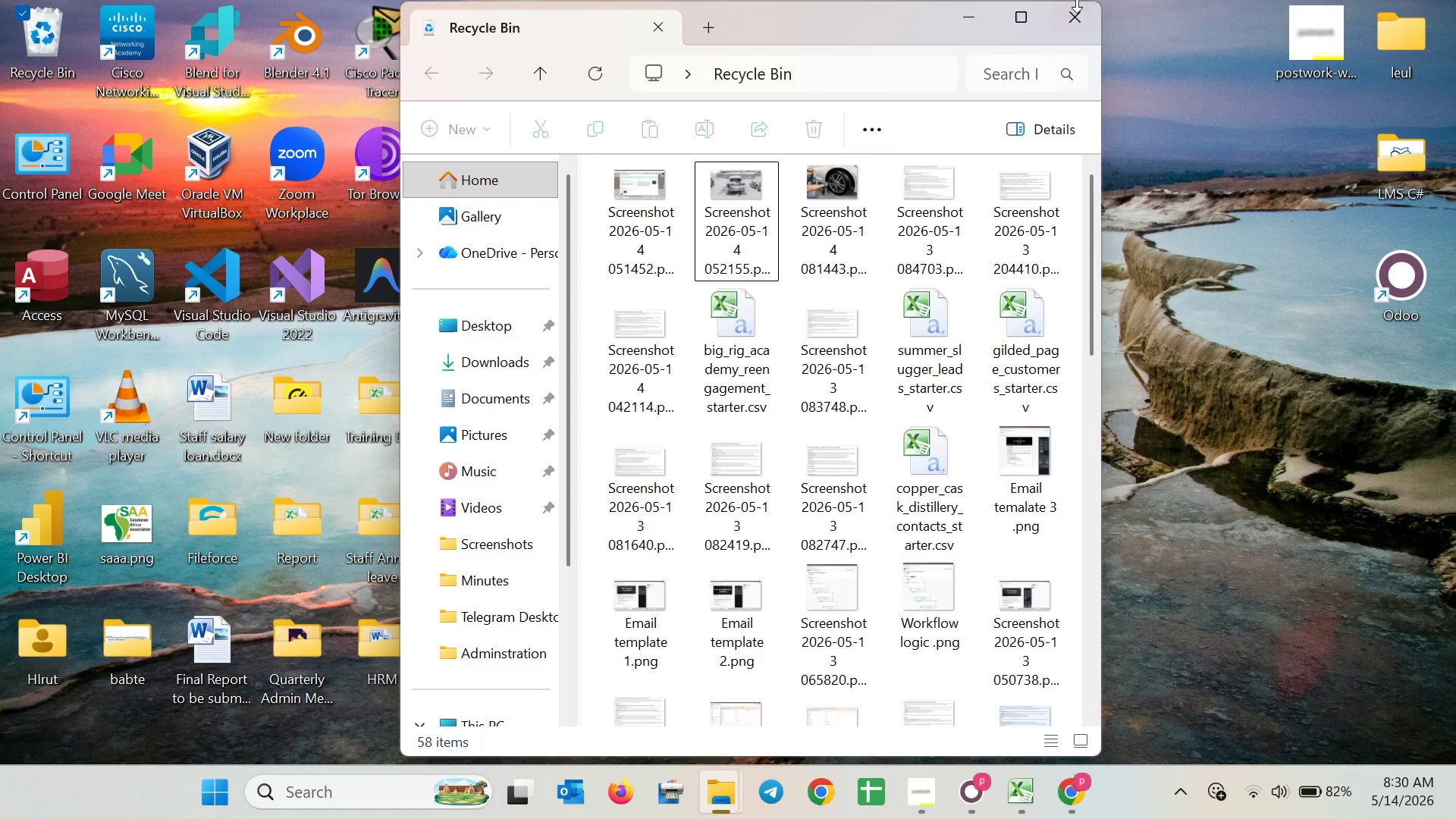 
left_click([1079, 17])
 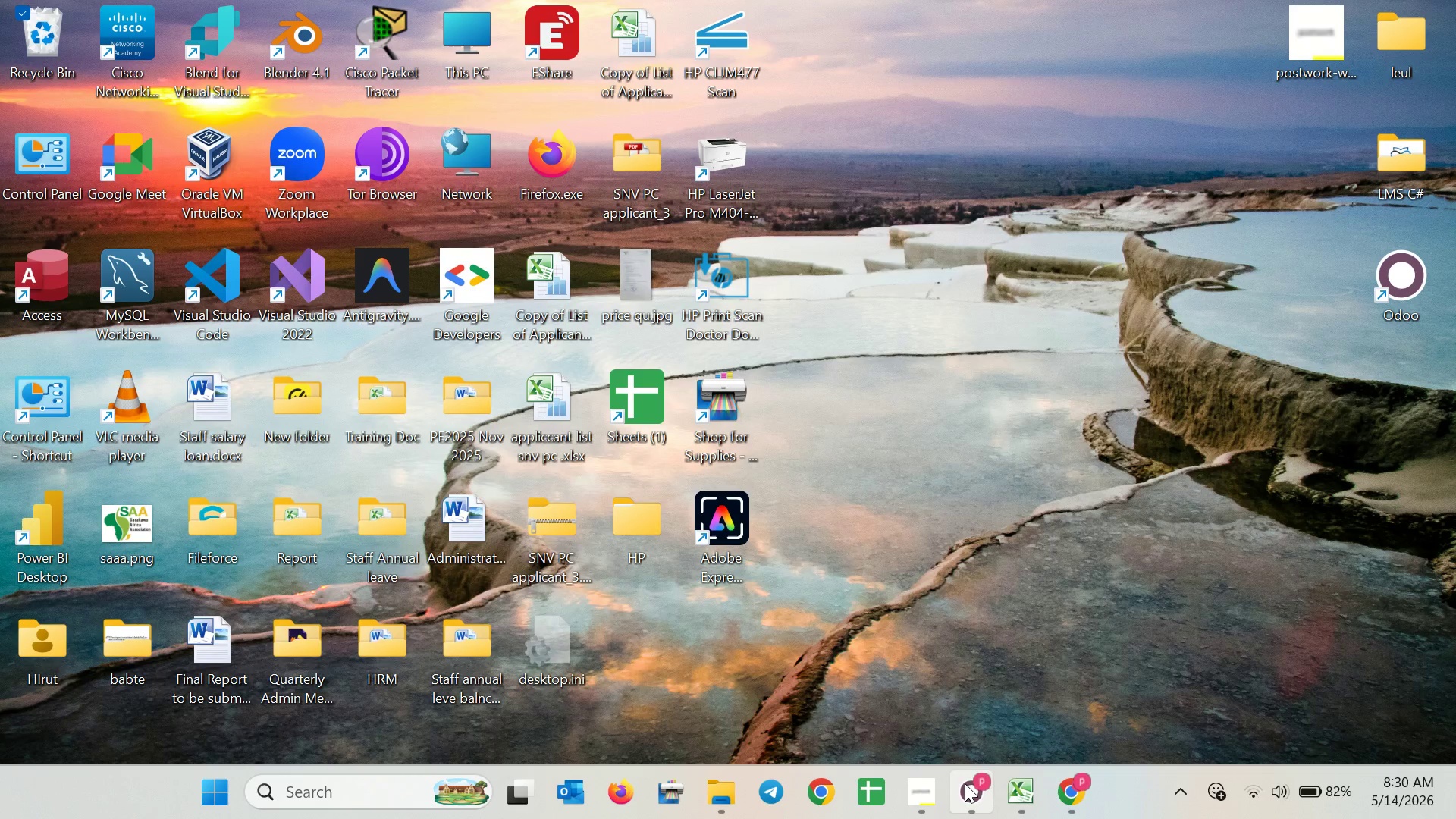 
double_click([904, 786])